 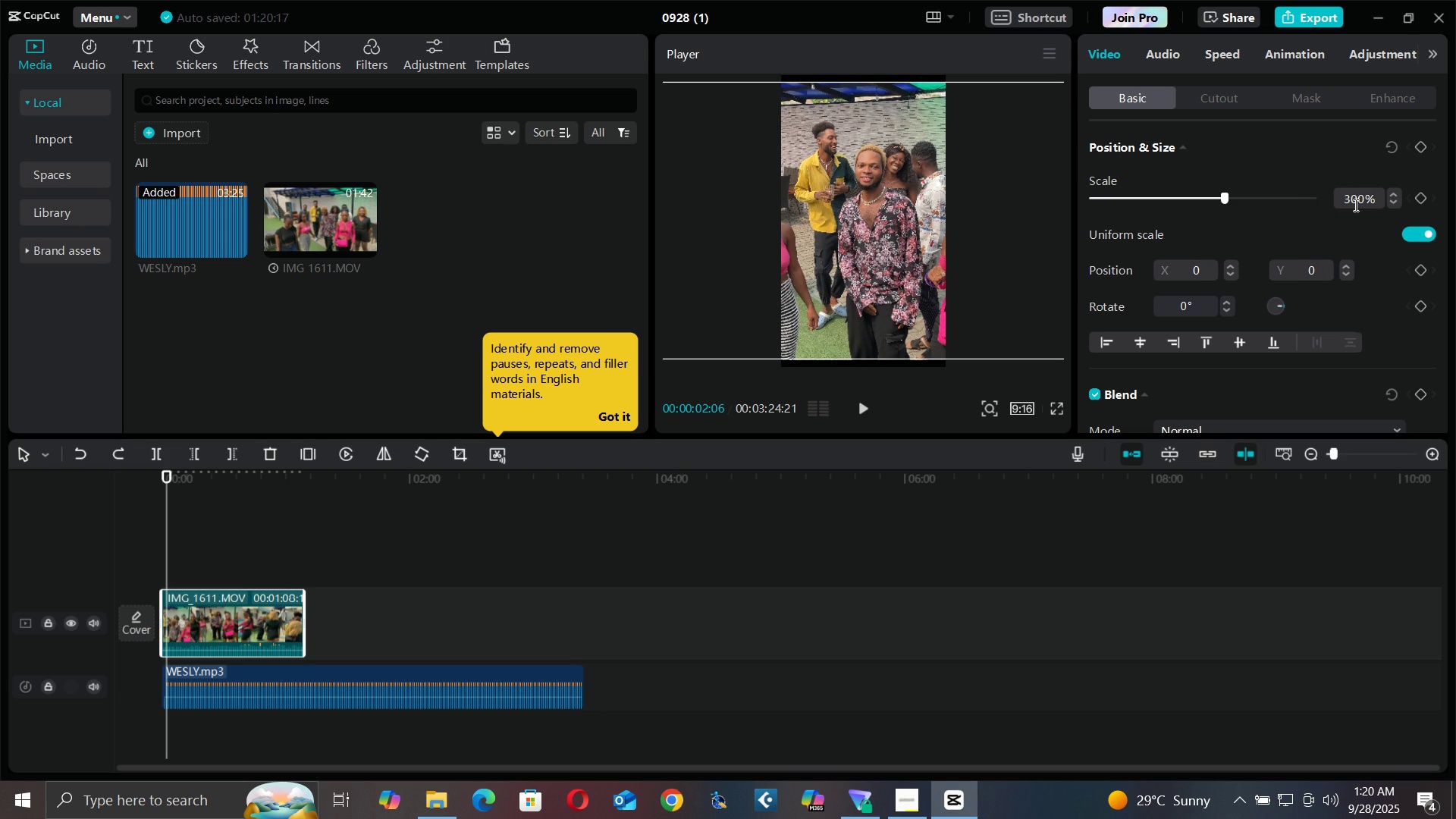 
left_click([1359, 201])
 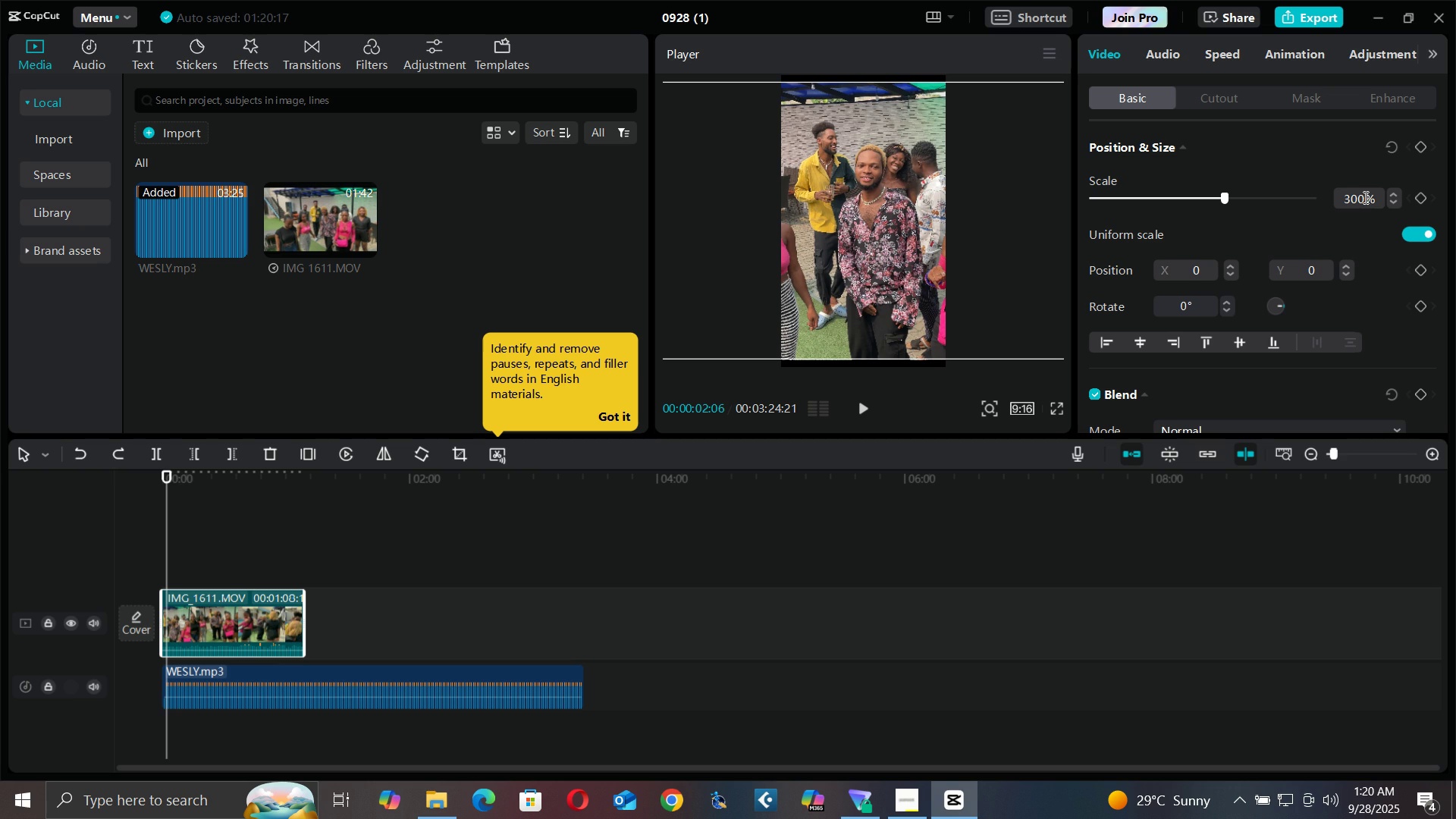 
left_click([1364, 197])
 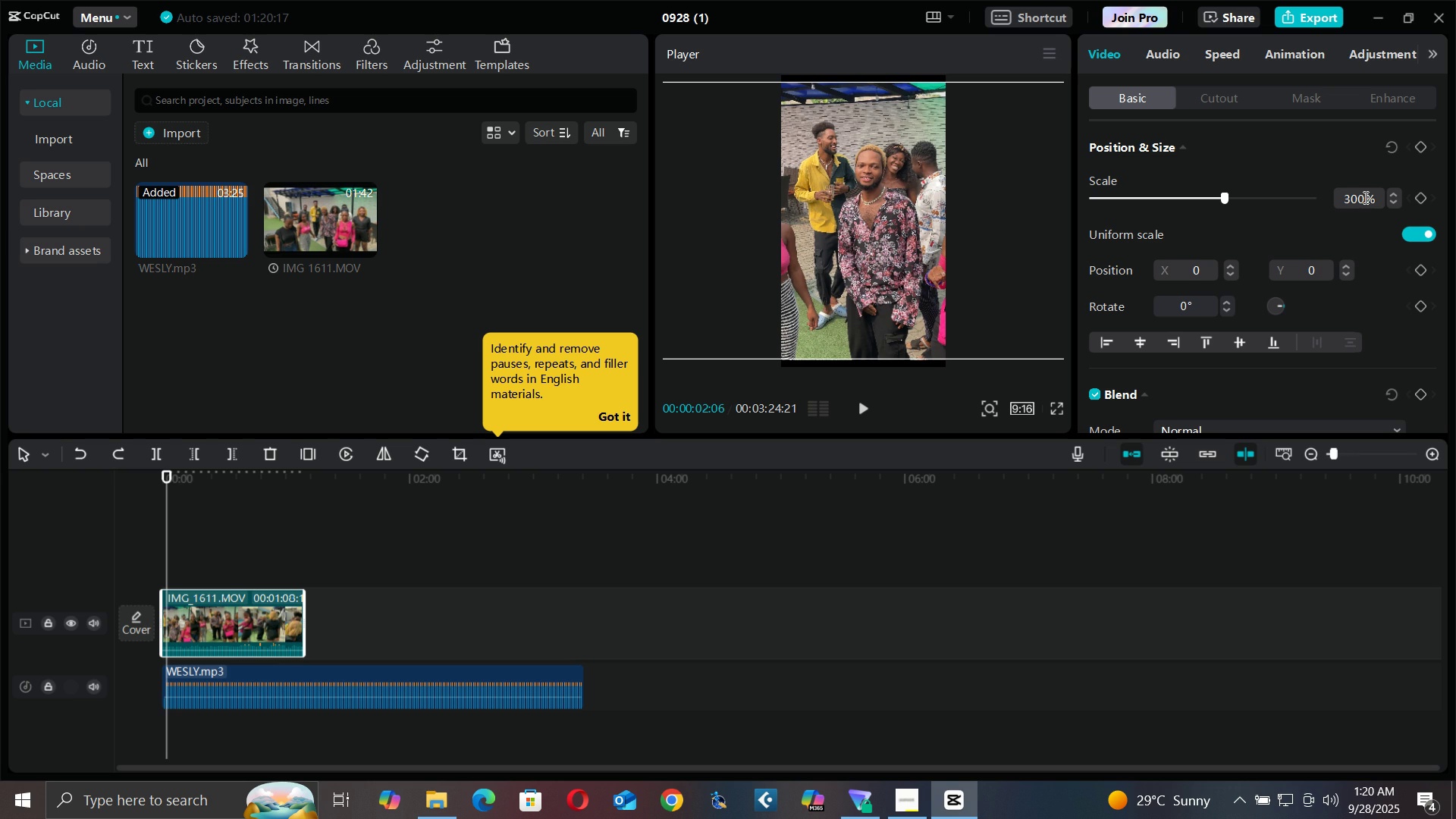 
key(Backspace)
key(Backspace)
type(20)
 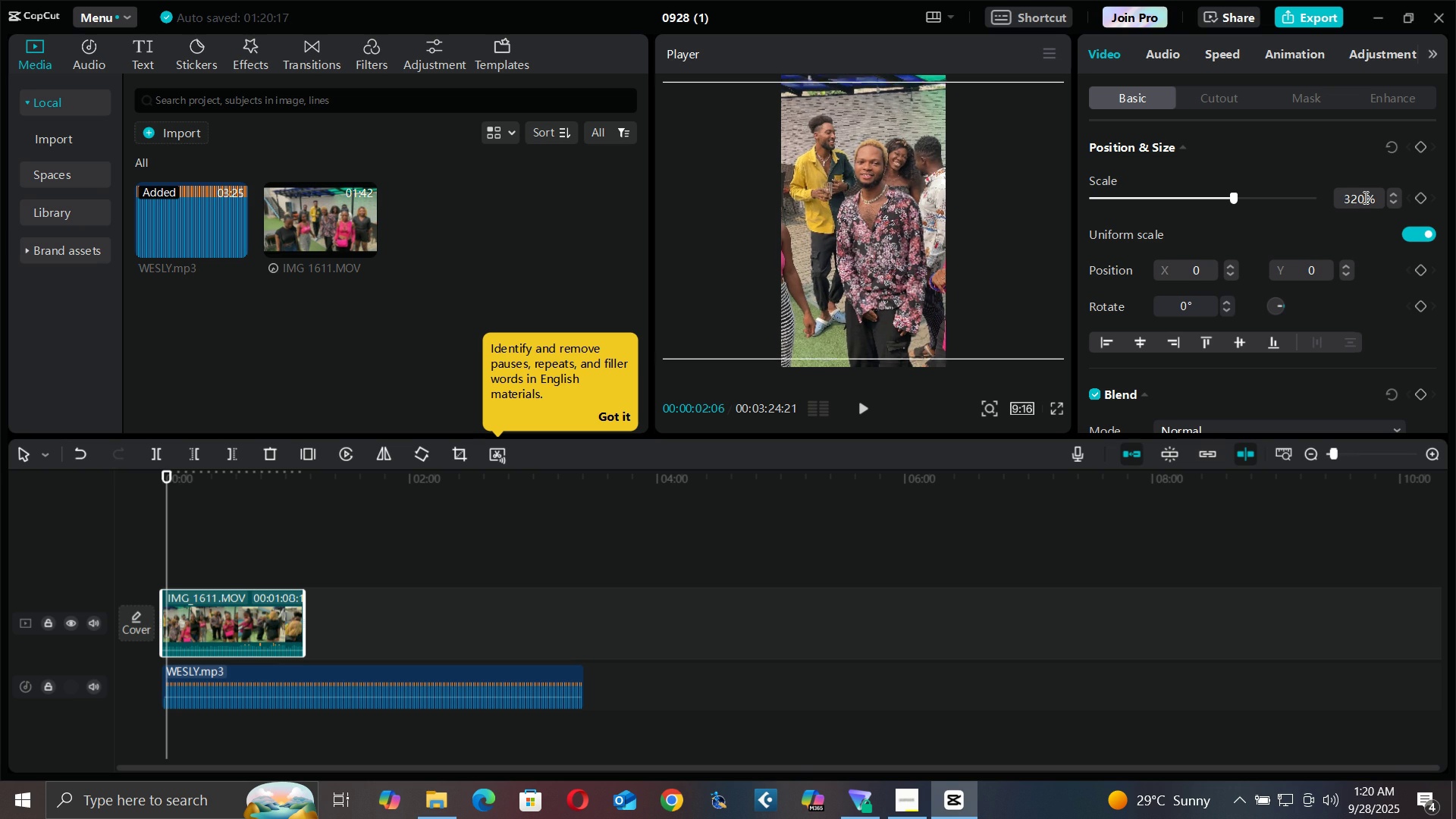 
key(Enter)